 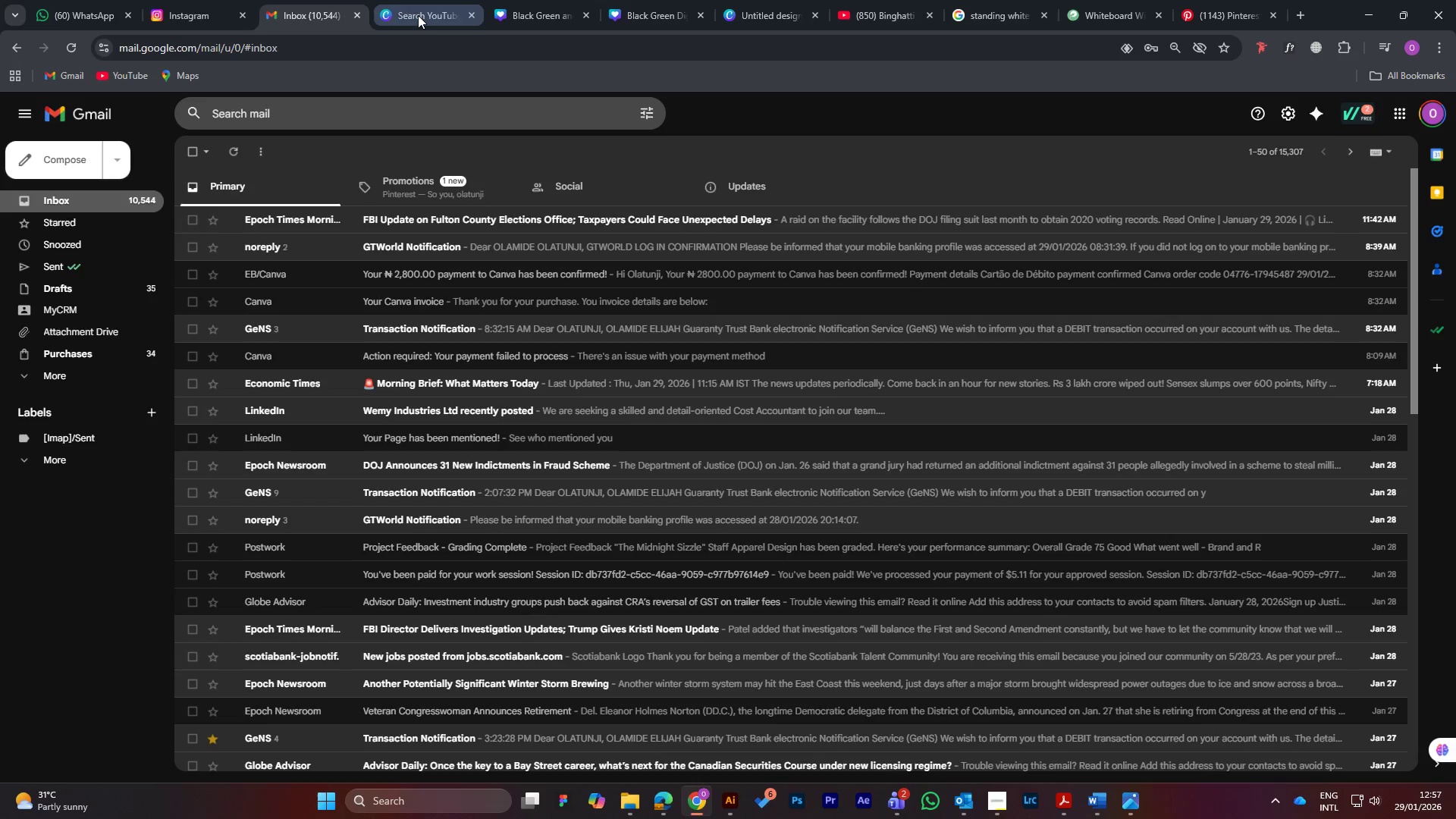 
mouse_move([538, 15])
 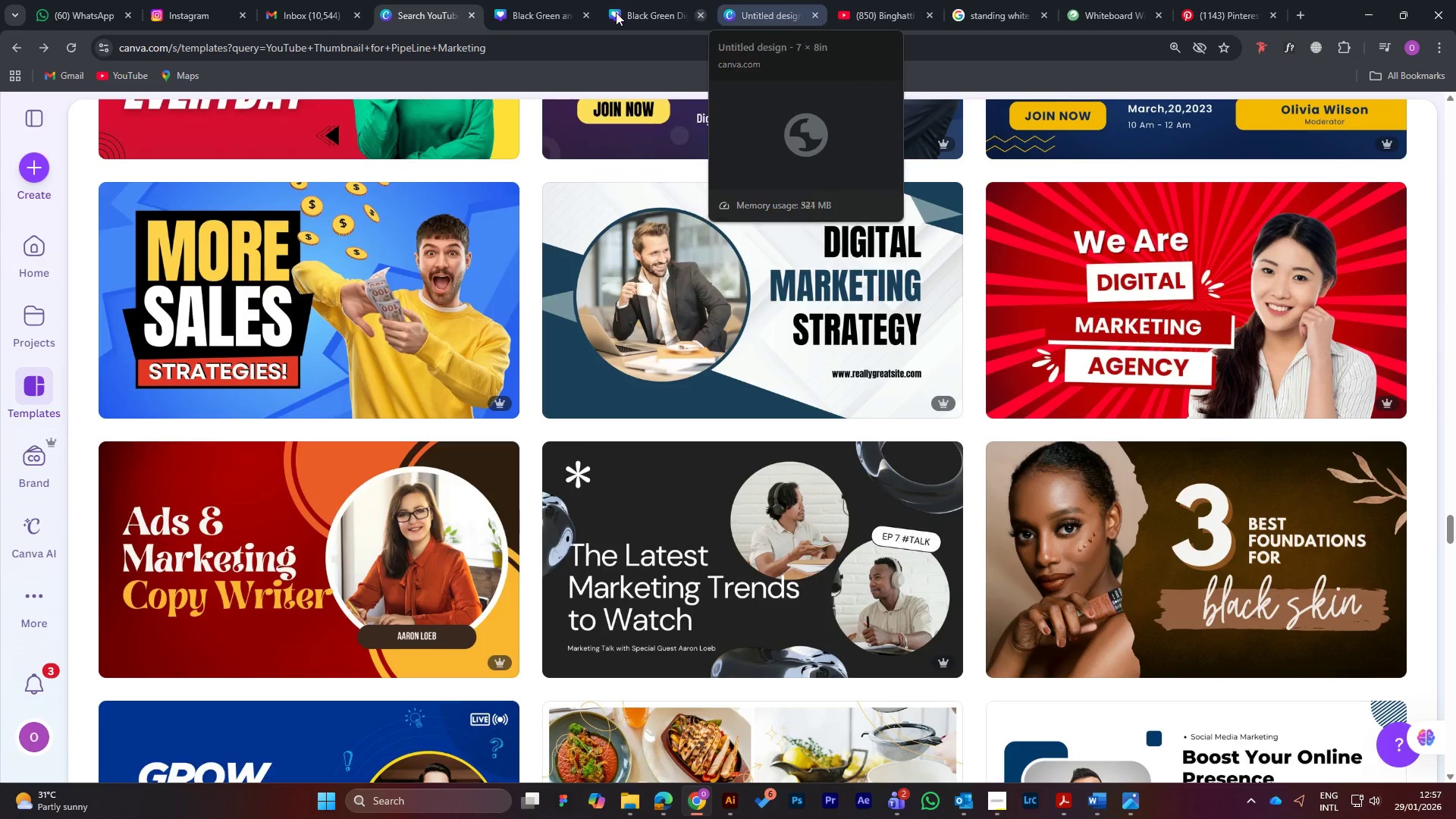 
scroll: coordinate [346, 382], scroll_direction: up, amount: 11.0
 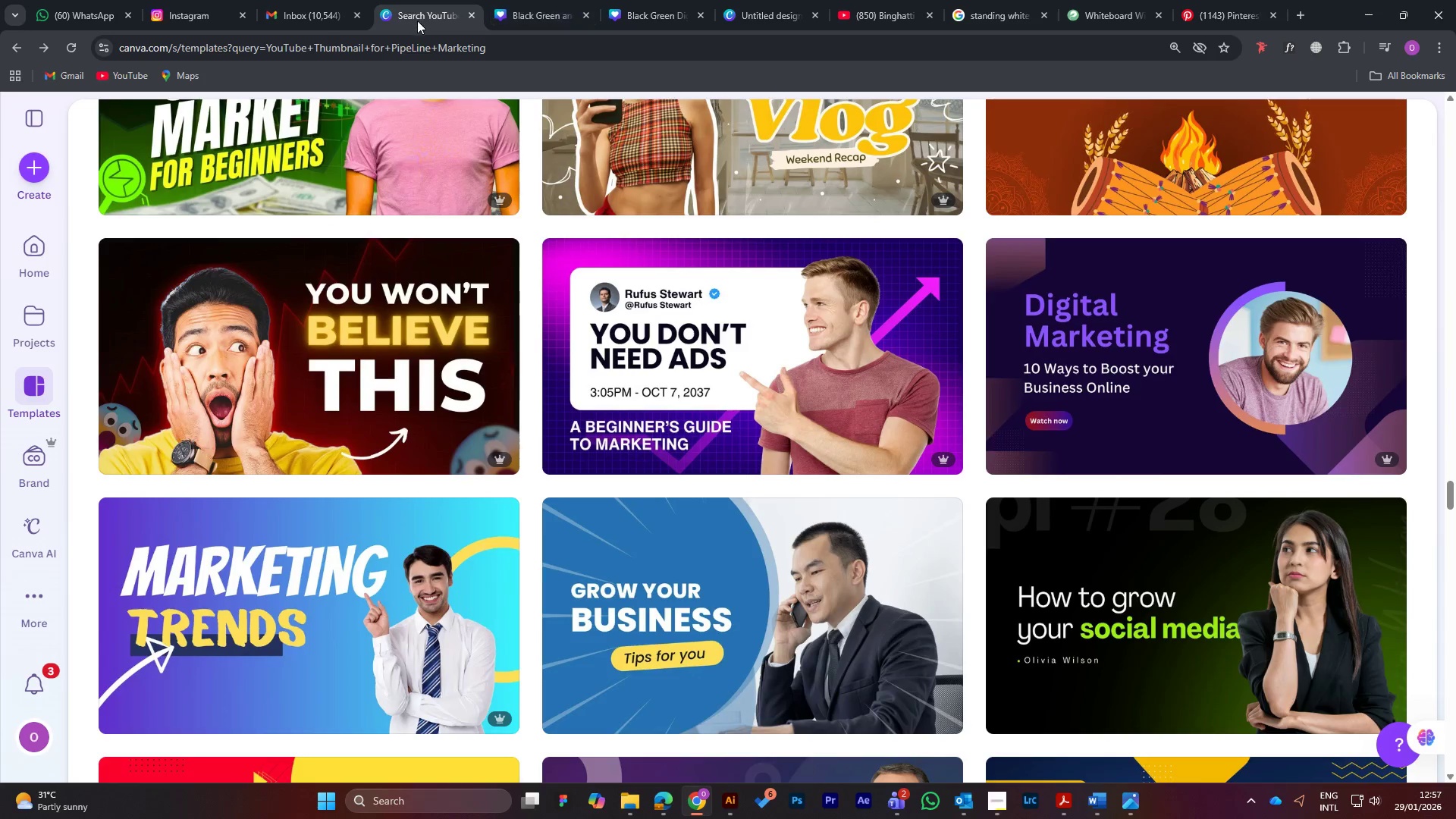 
right_click([410, 14])
 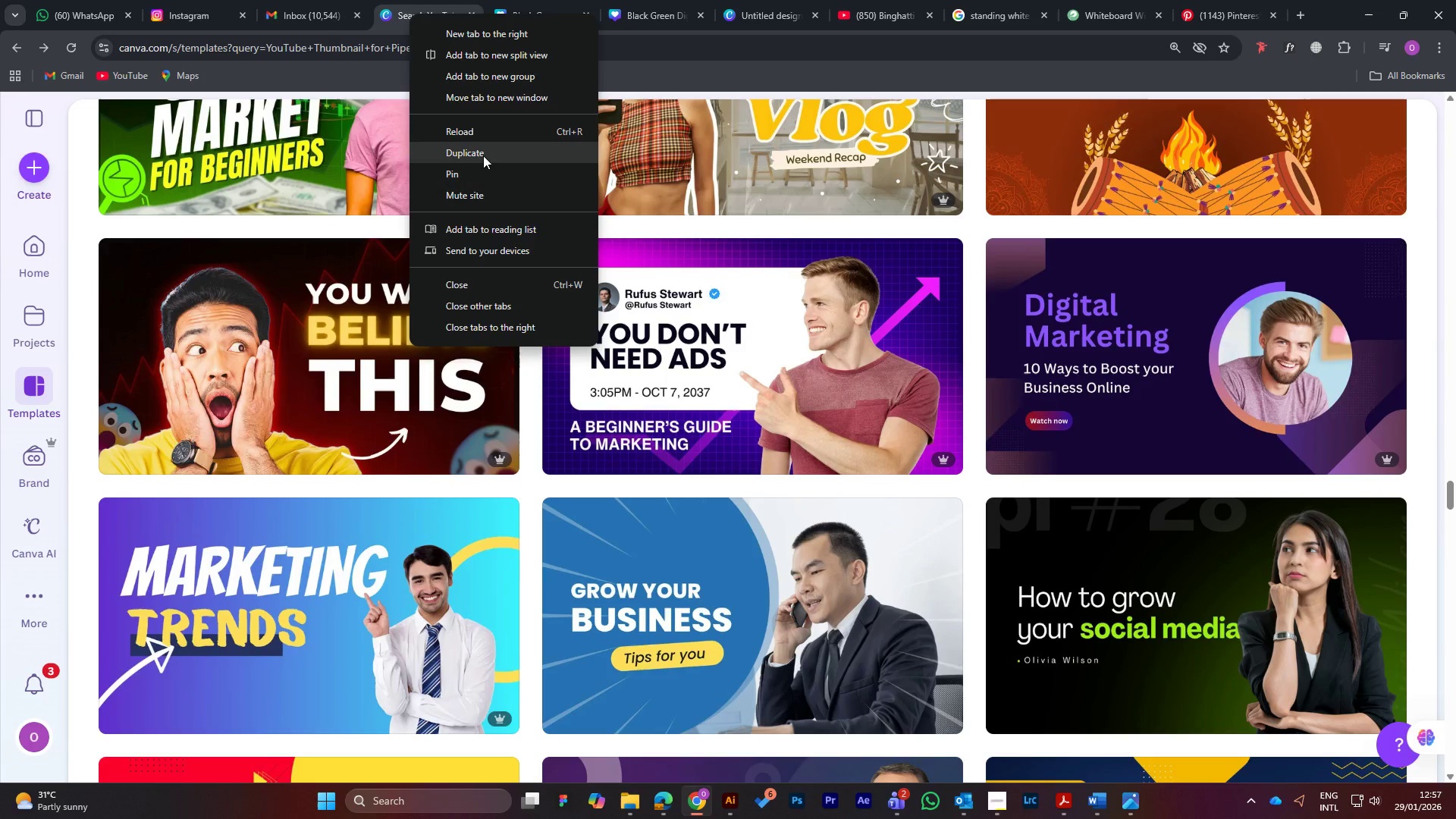 
left_click([482, 155])
 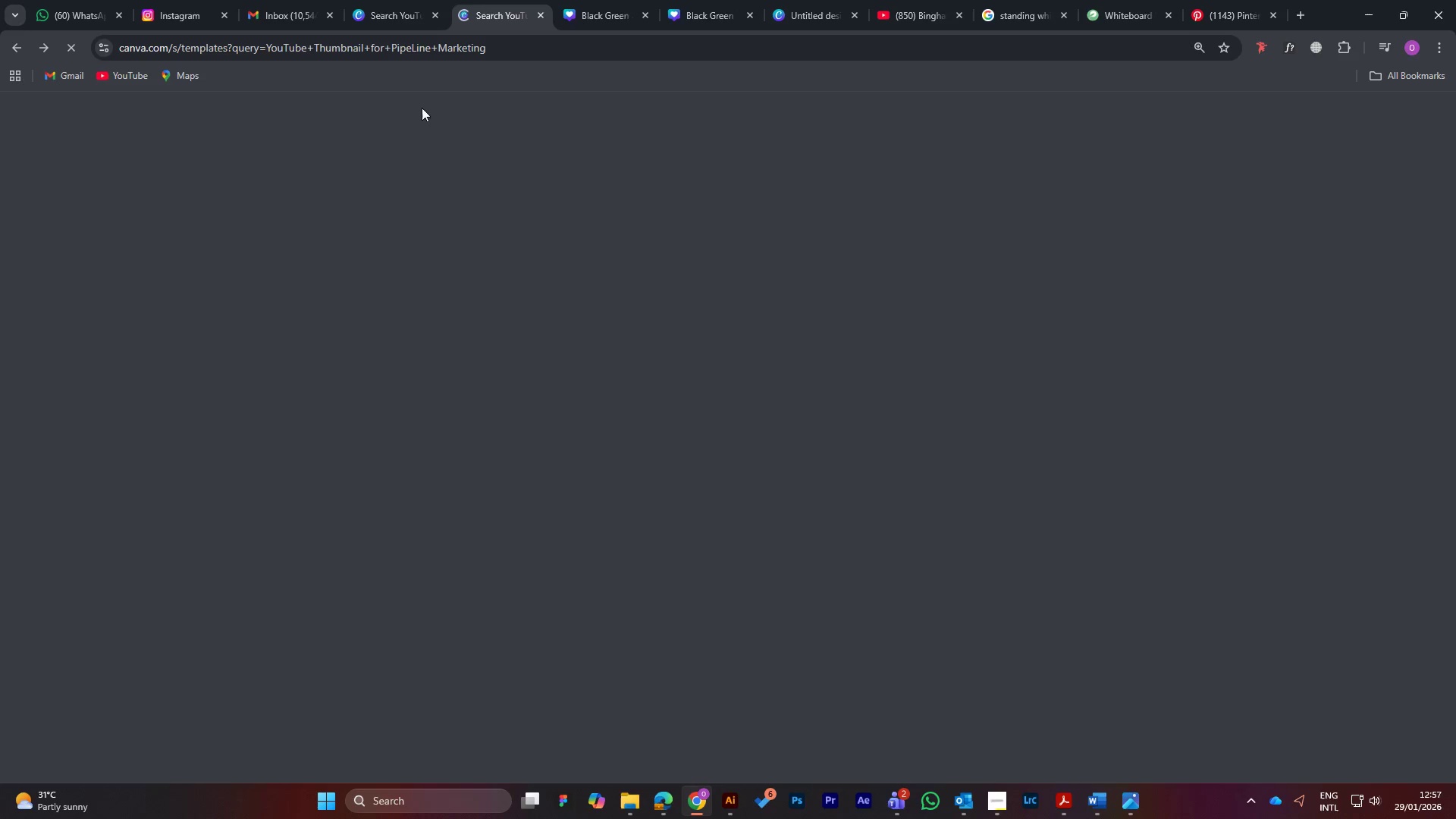 
left_click([385, 11])
 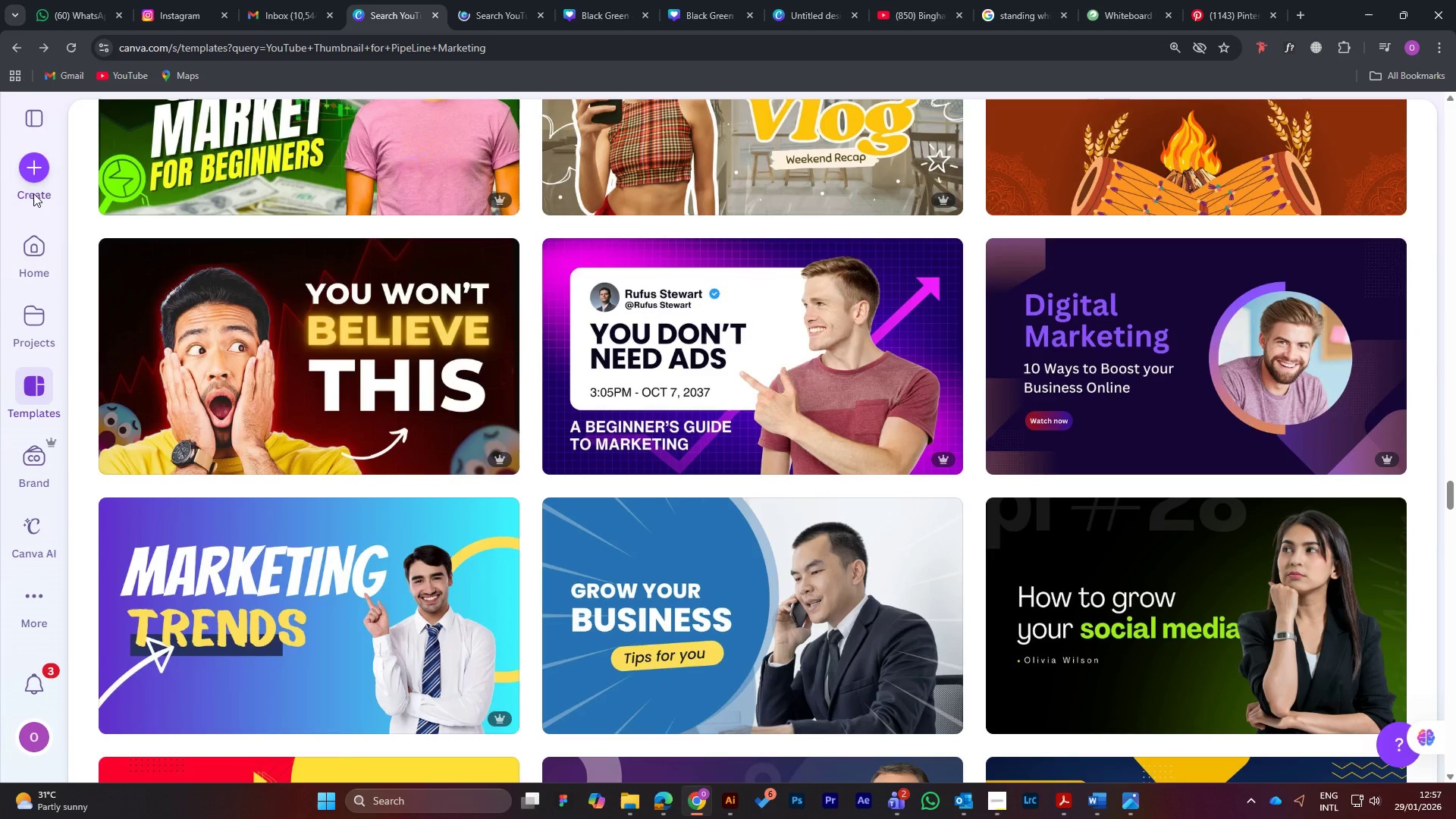 
left_click([46, 158])
 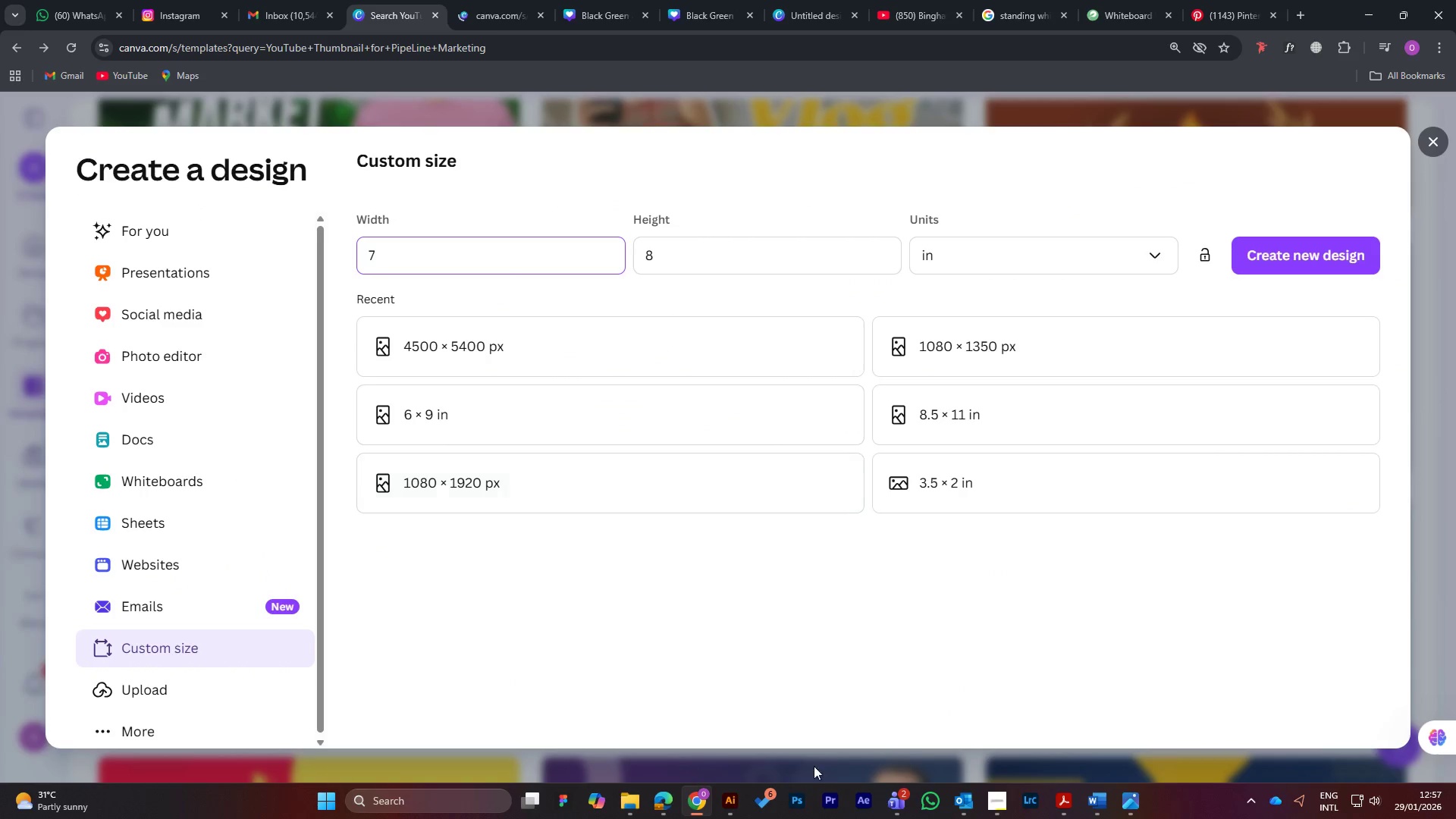 
left_click([1025, 717])